 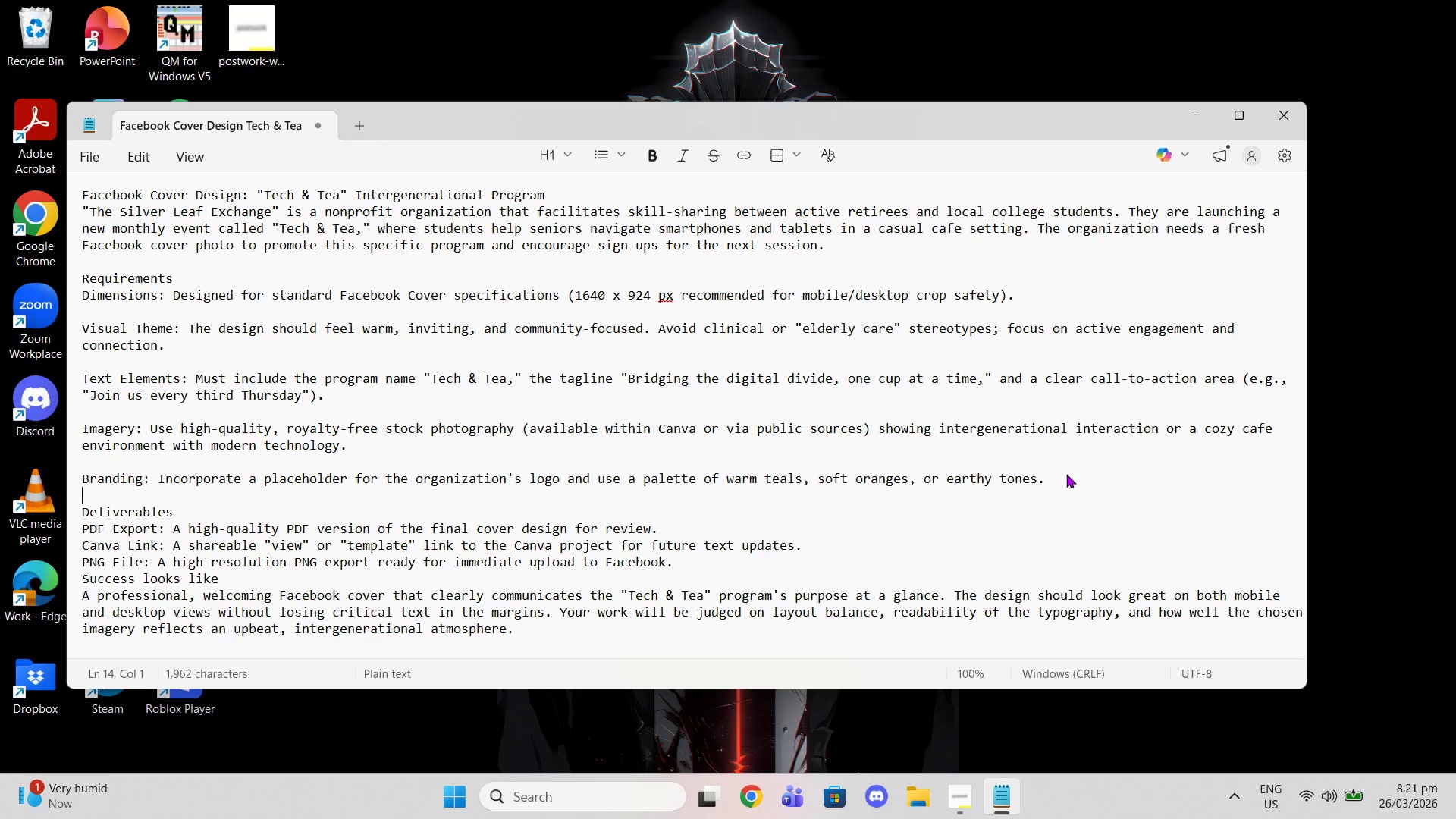 
key(Enter)
 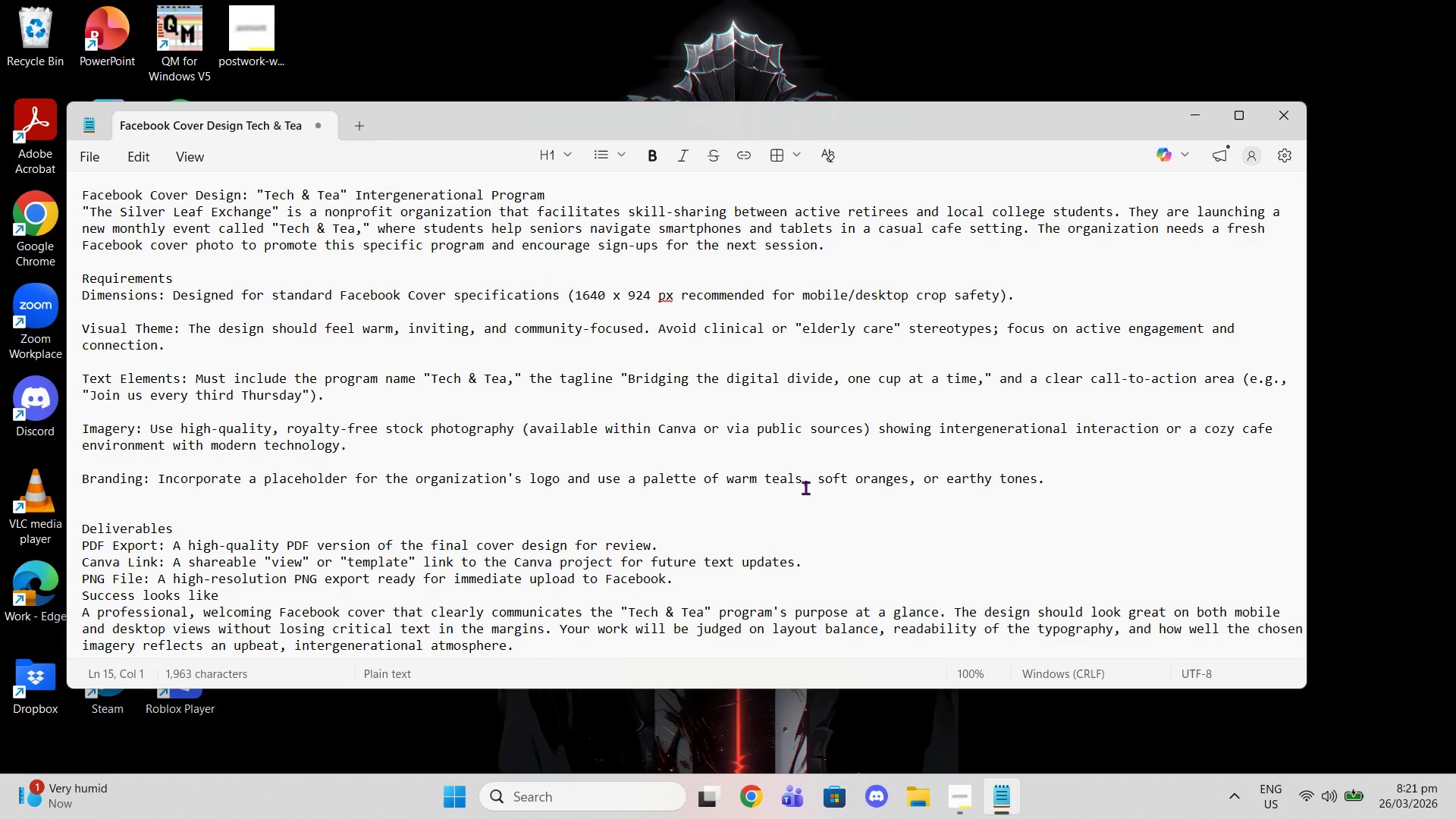 
left_click([780, 497])
 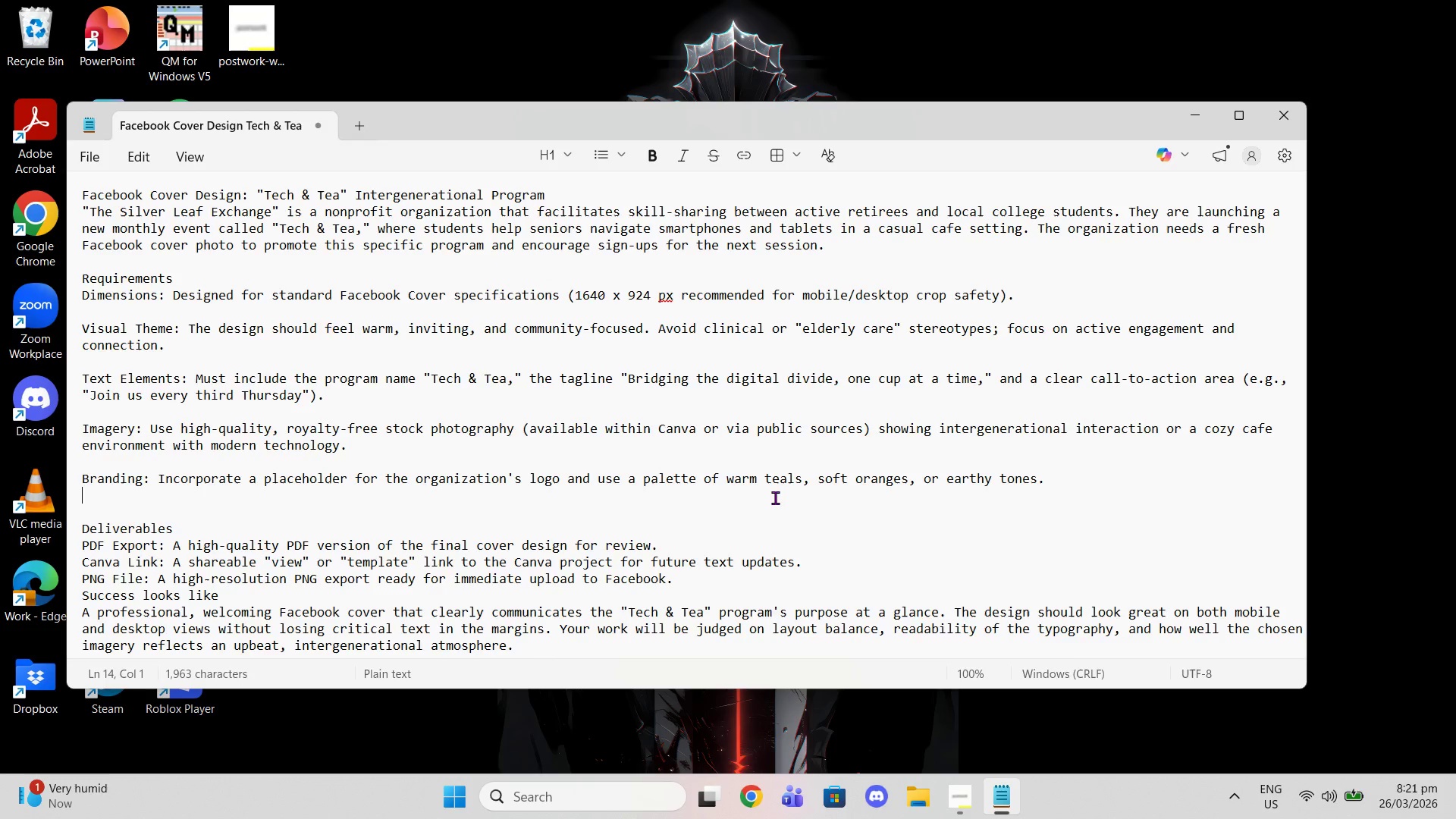 
type(Teak)
key(Backspace)
type(k)
key(Backspace)
key(Backspace)
key(Backspace)
key(Backspace)
type(Warm Tealk)
key(Backspace)
key(Backspace)
type(k)
 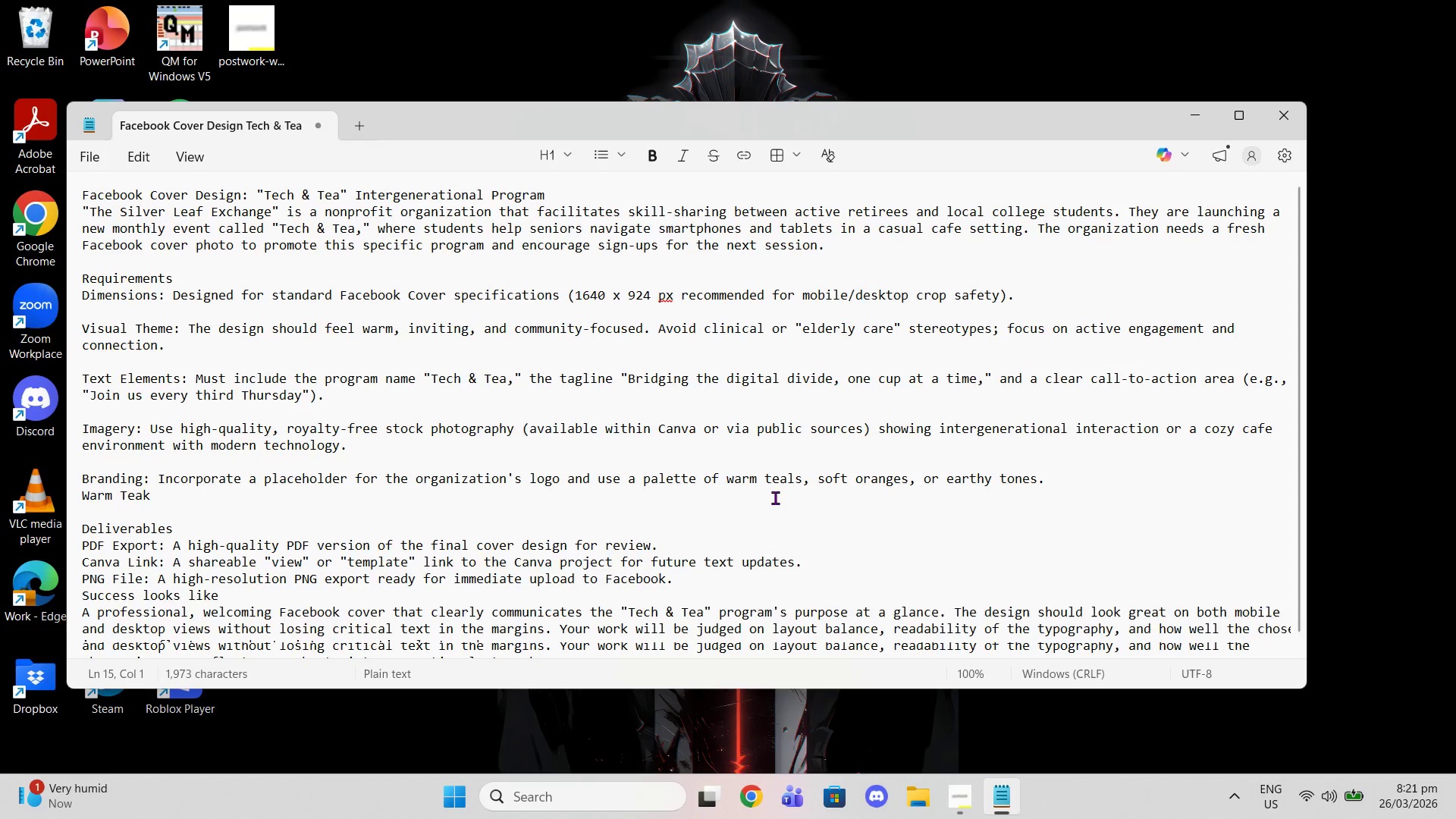 
 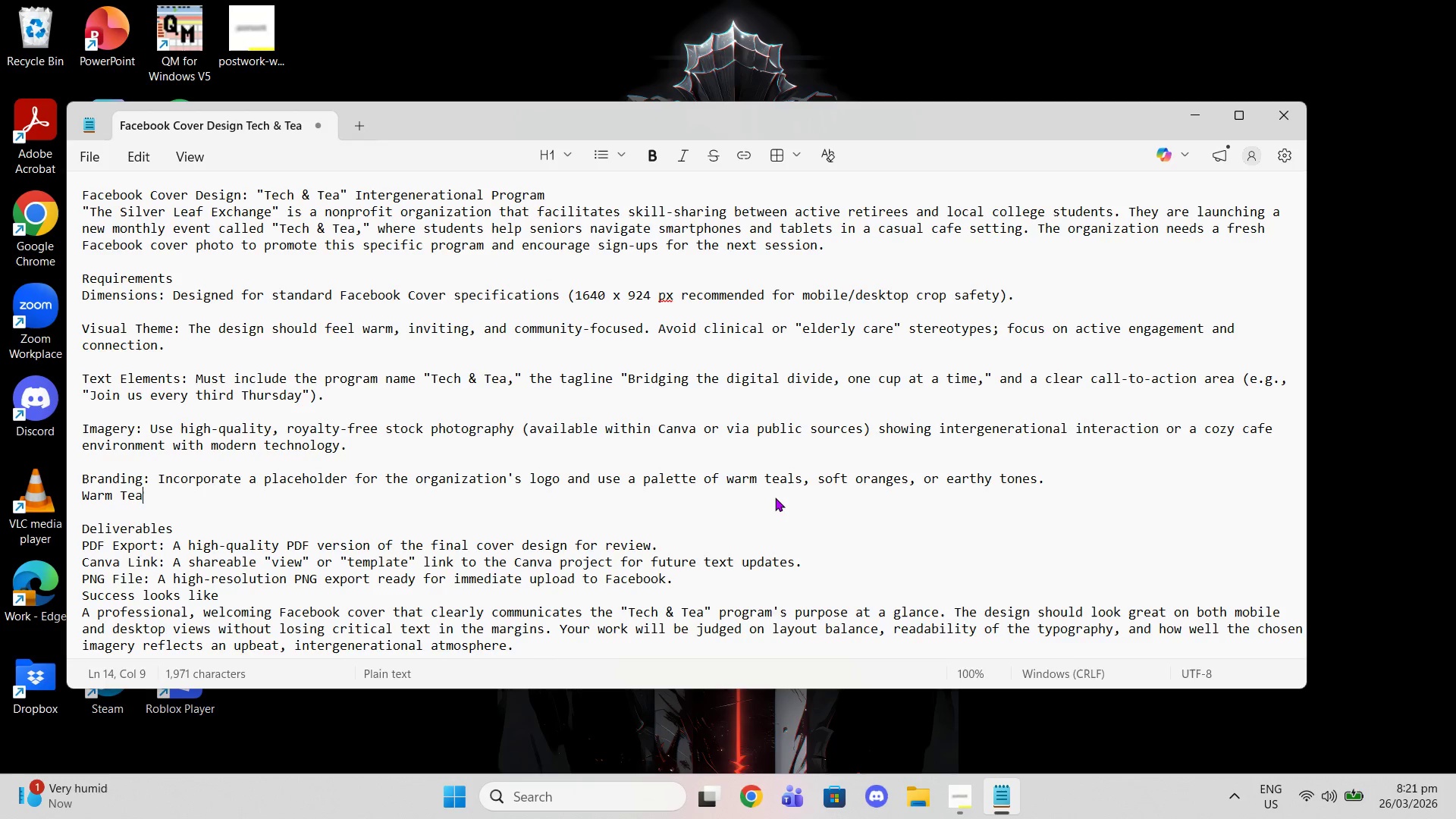 
key(Enter)
 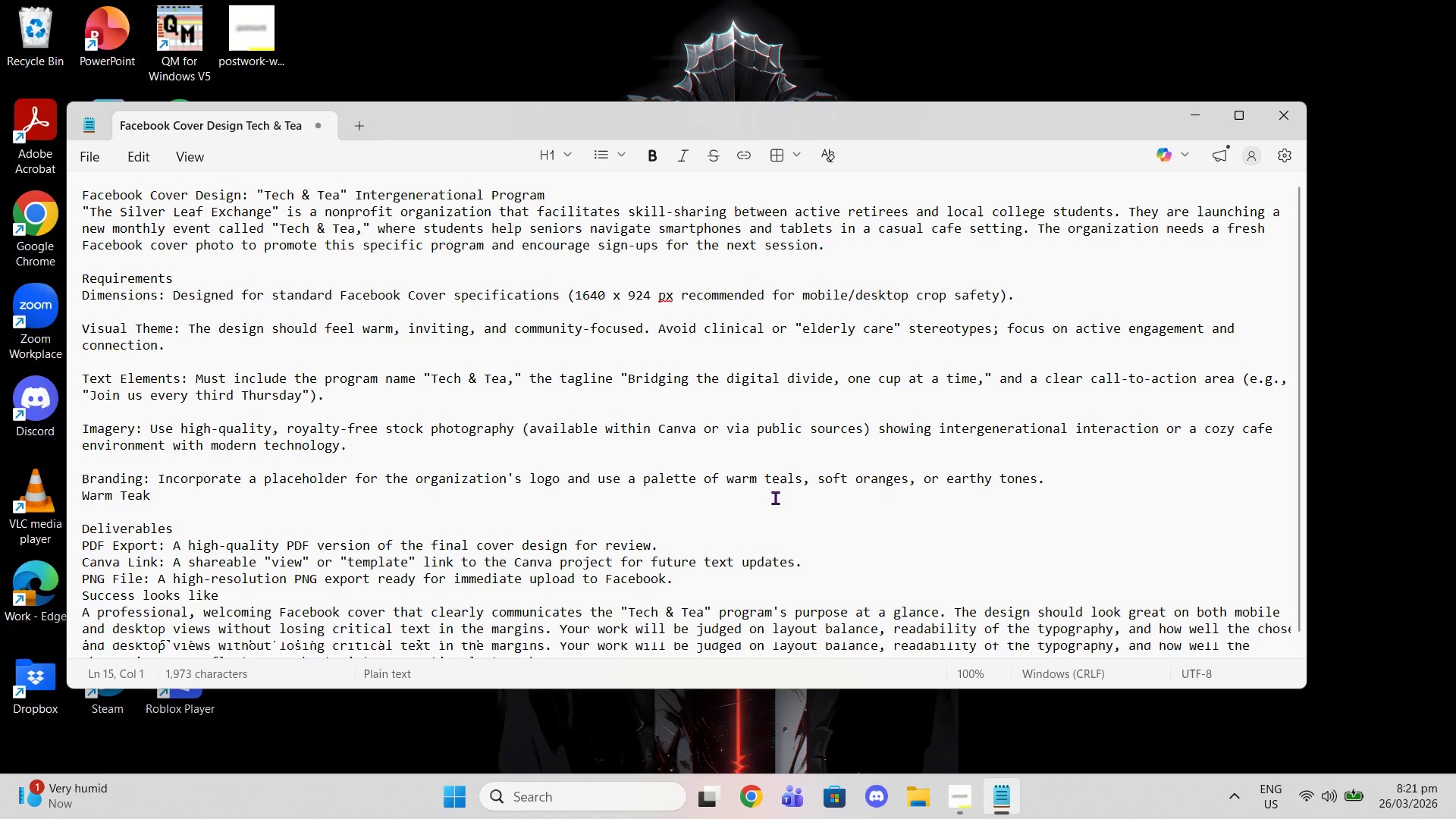 
key(Backspace)
 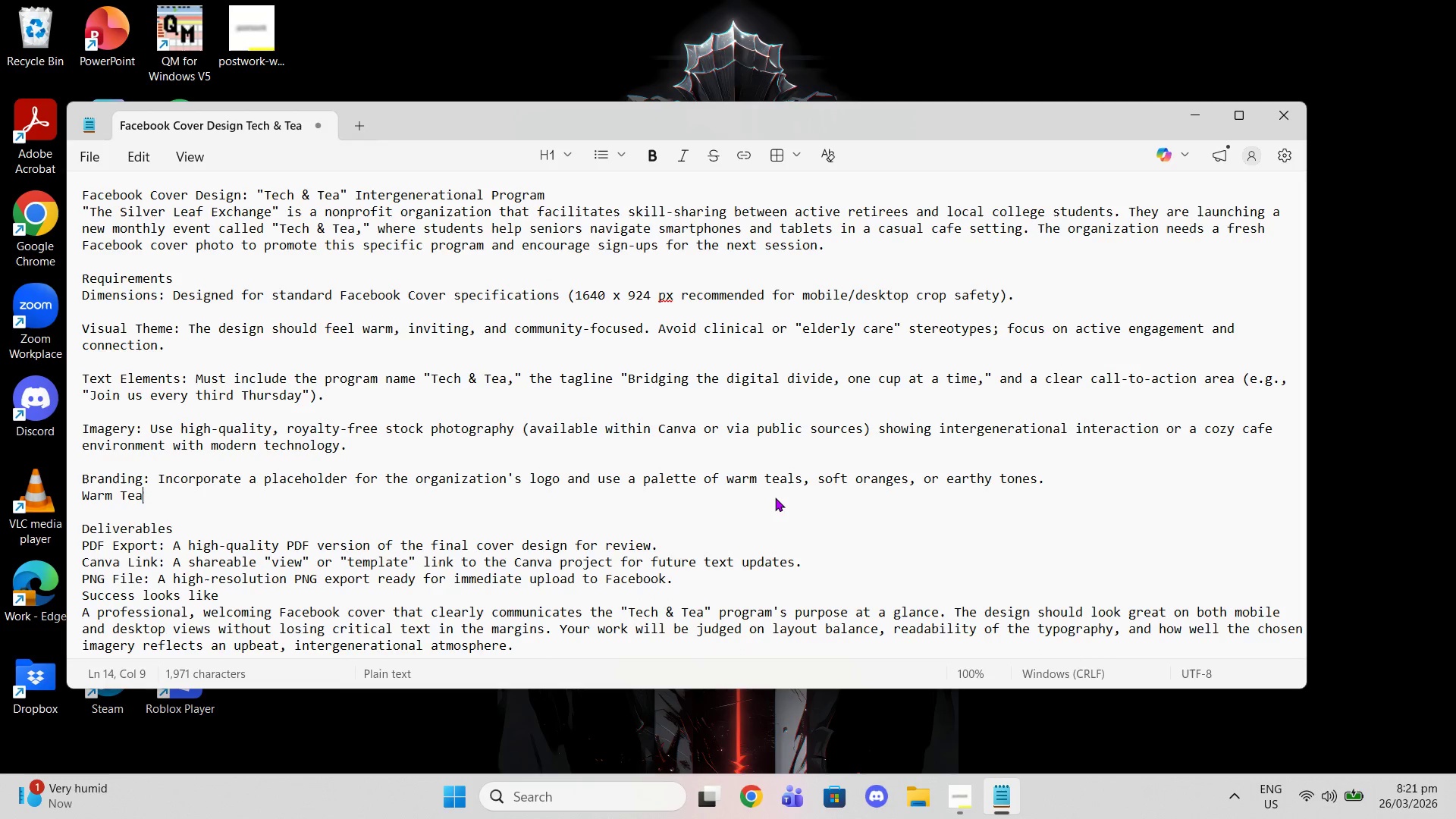 
key(Backspace)
 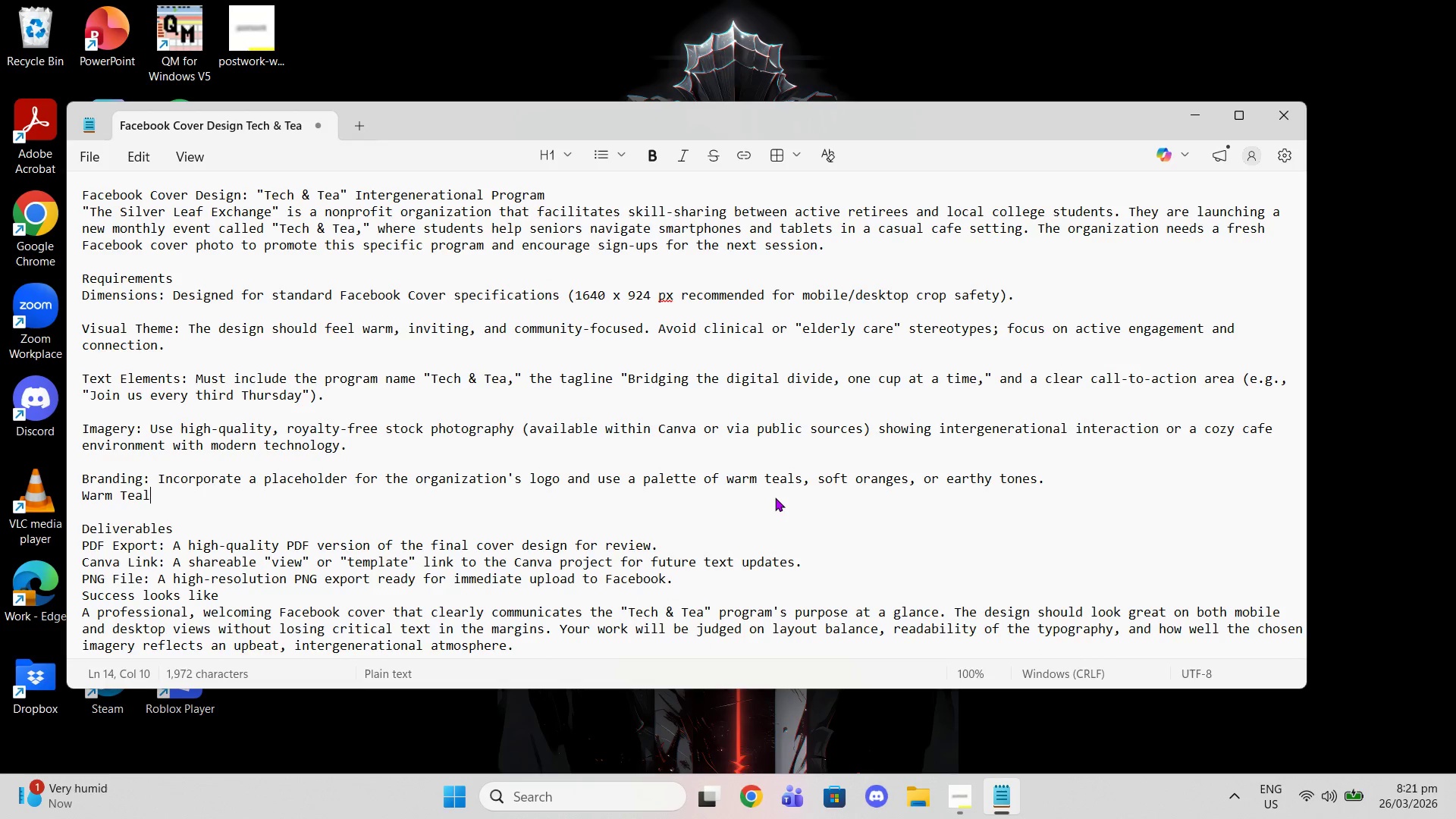 
key(L)
 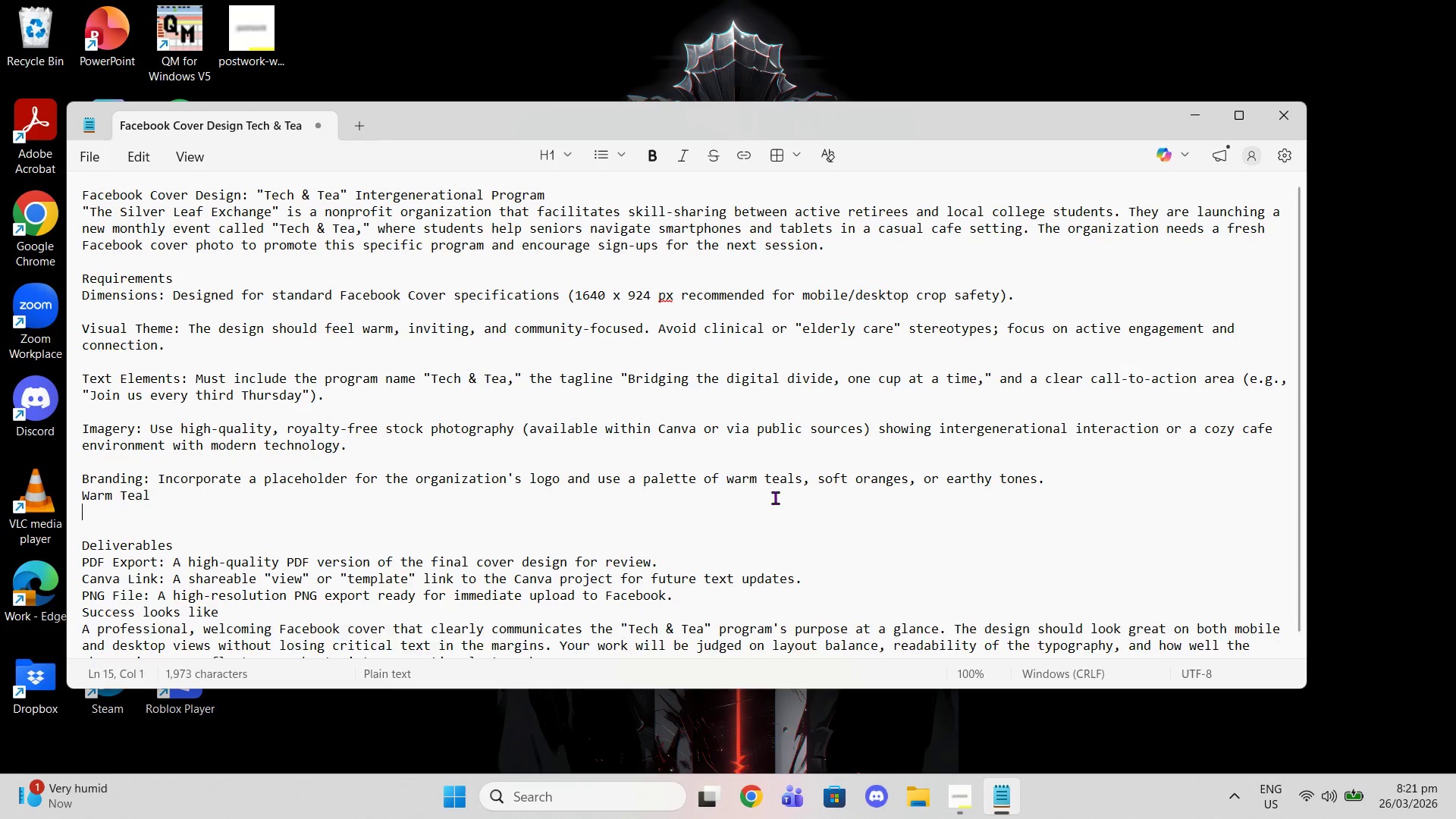 
key(Enter)
 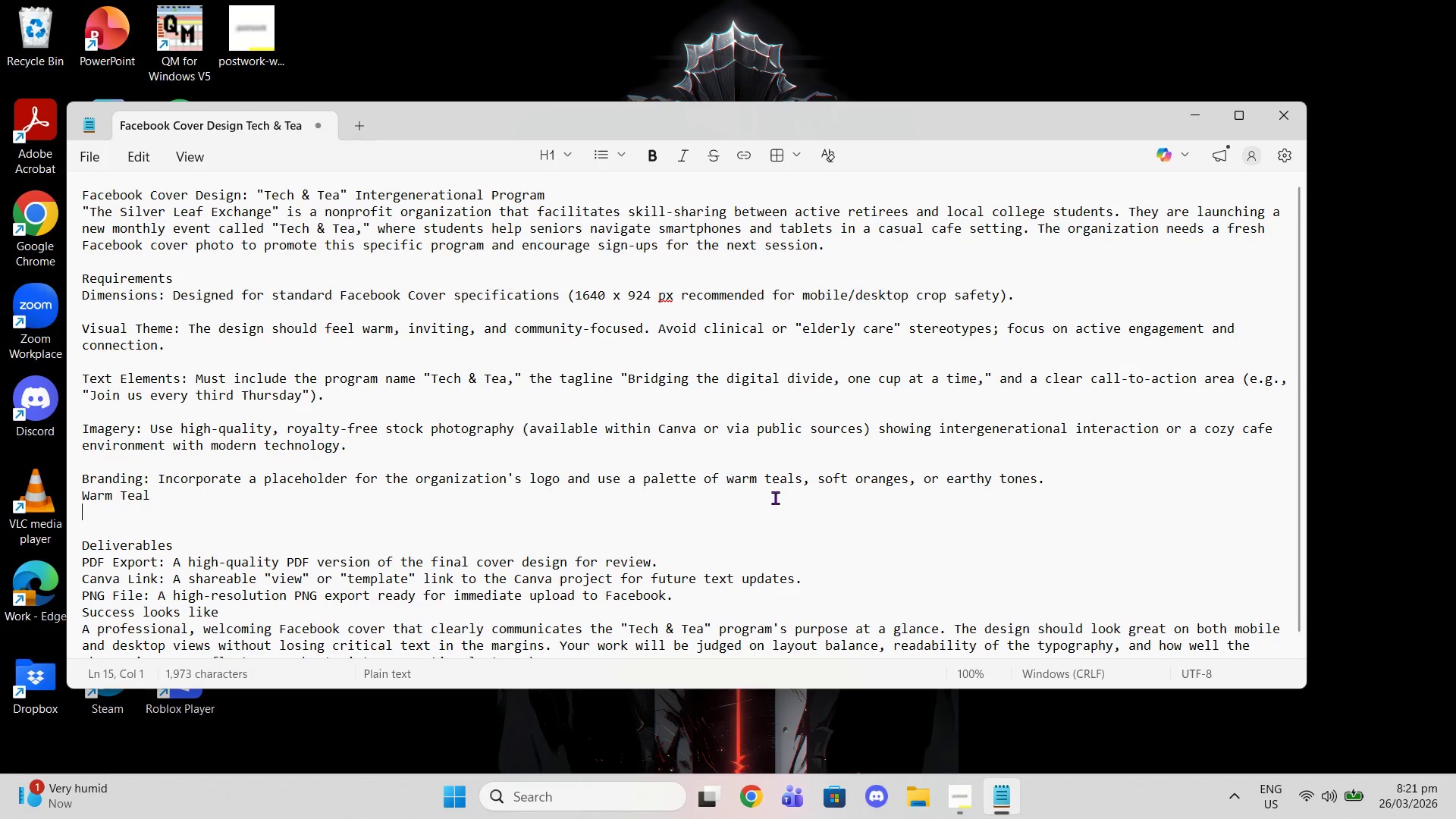 
type(Soft Oranbges)
key(Backspace)
key(Backspace)
key(Backspace)
key(Backspace)
type(ges)
 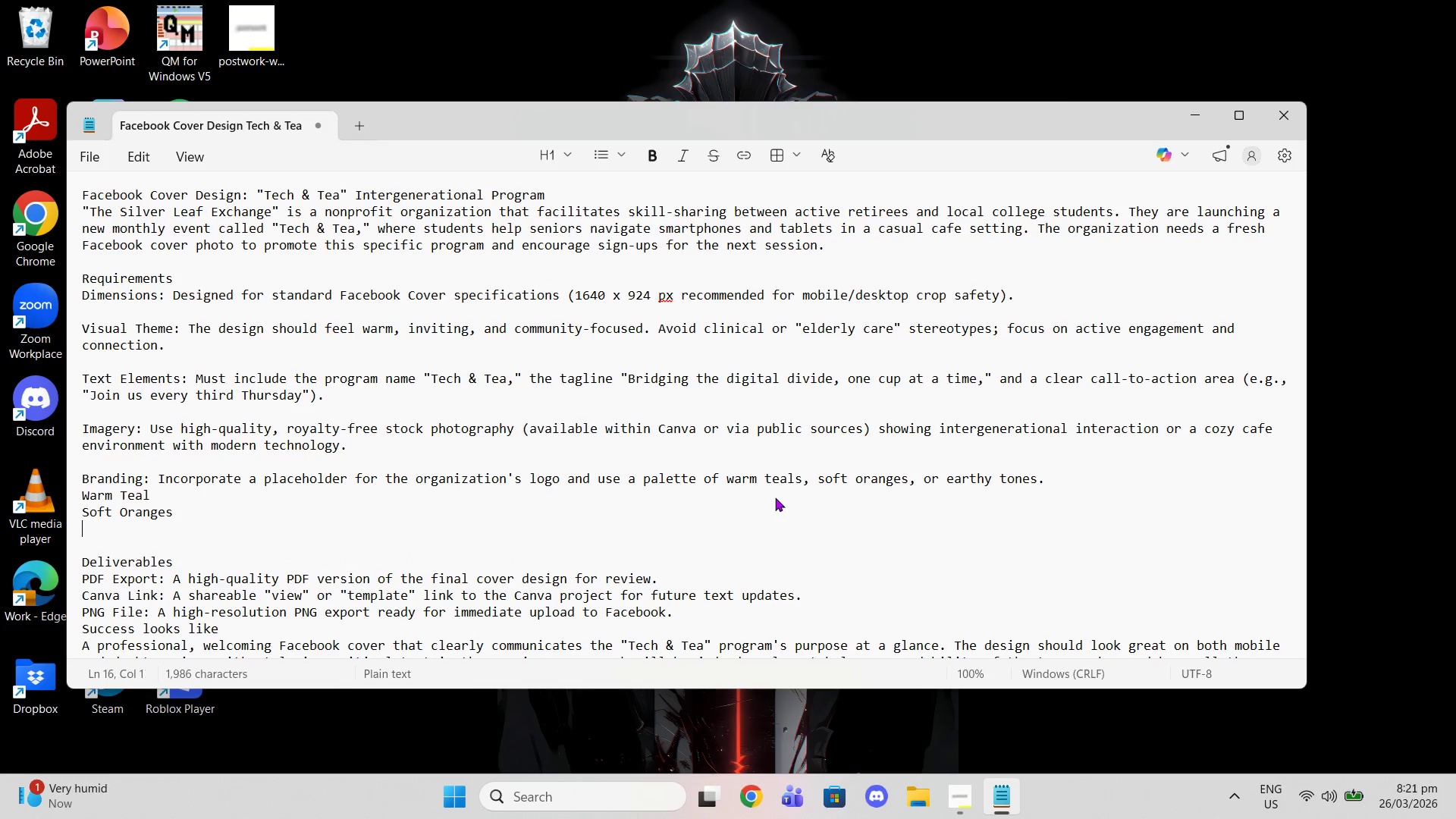 
key(Enter)
 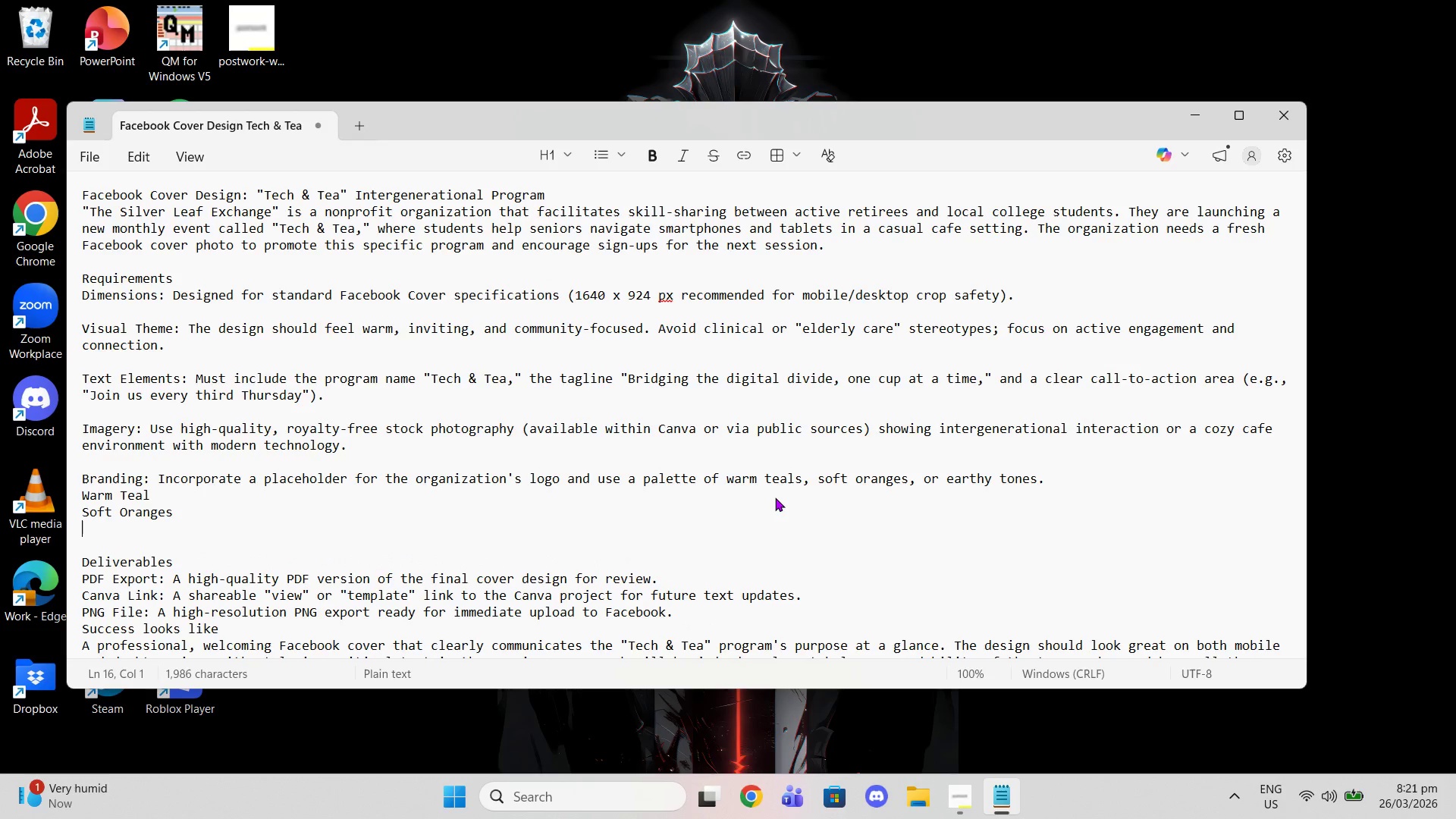 
type(Earthy RT)
key(Backspace)
type(ones)
 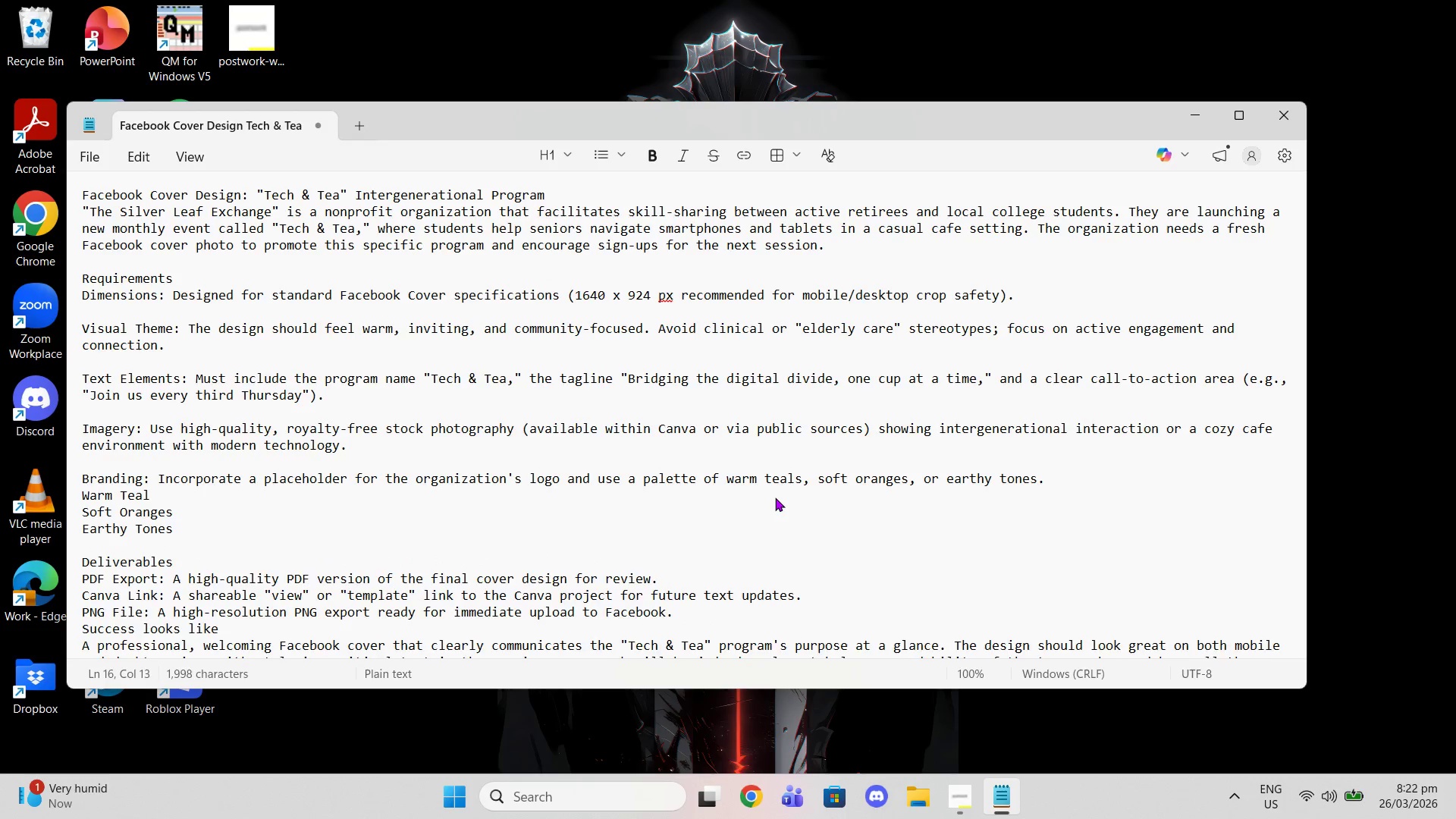 
key(Enter)
 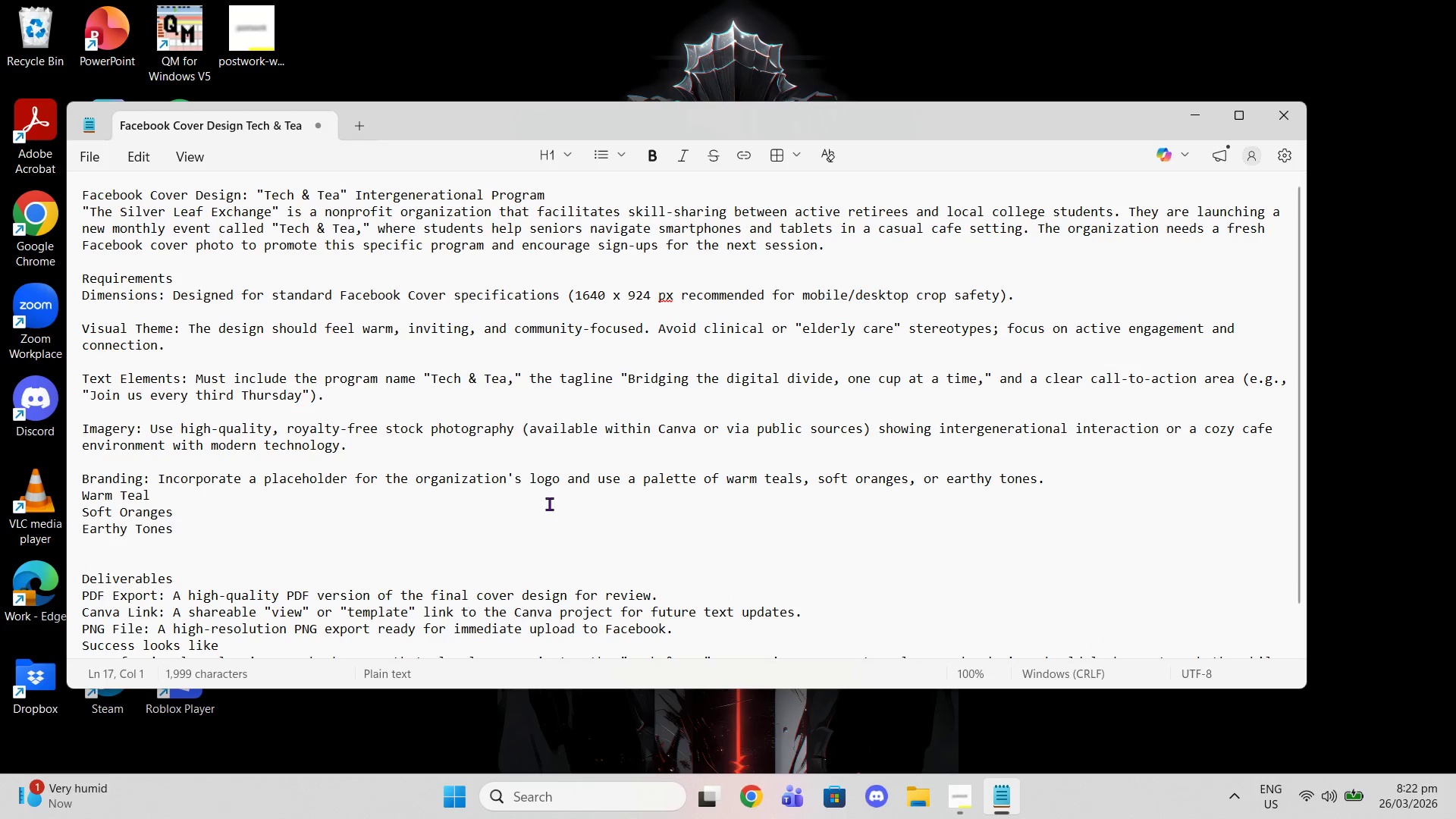 
scroll: coordinate [442, 513], scroll_direction: down, amount: 2.0
 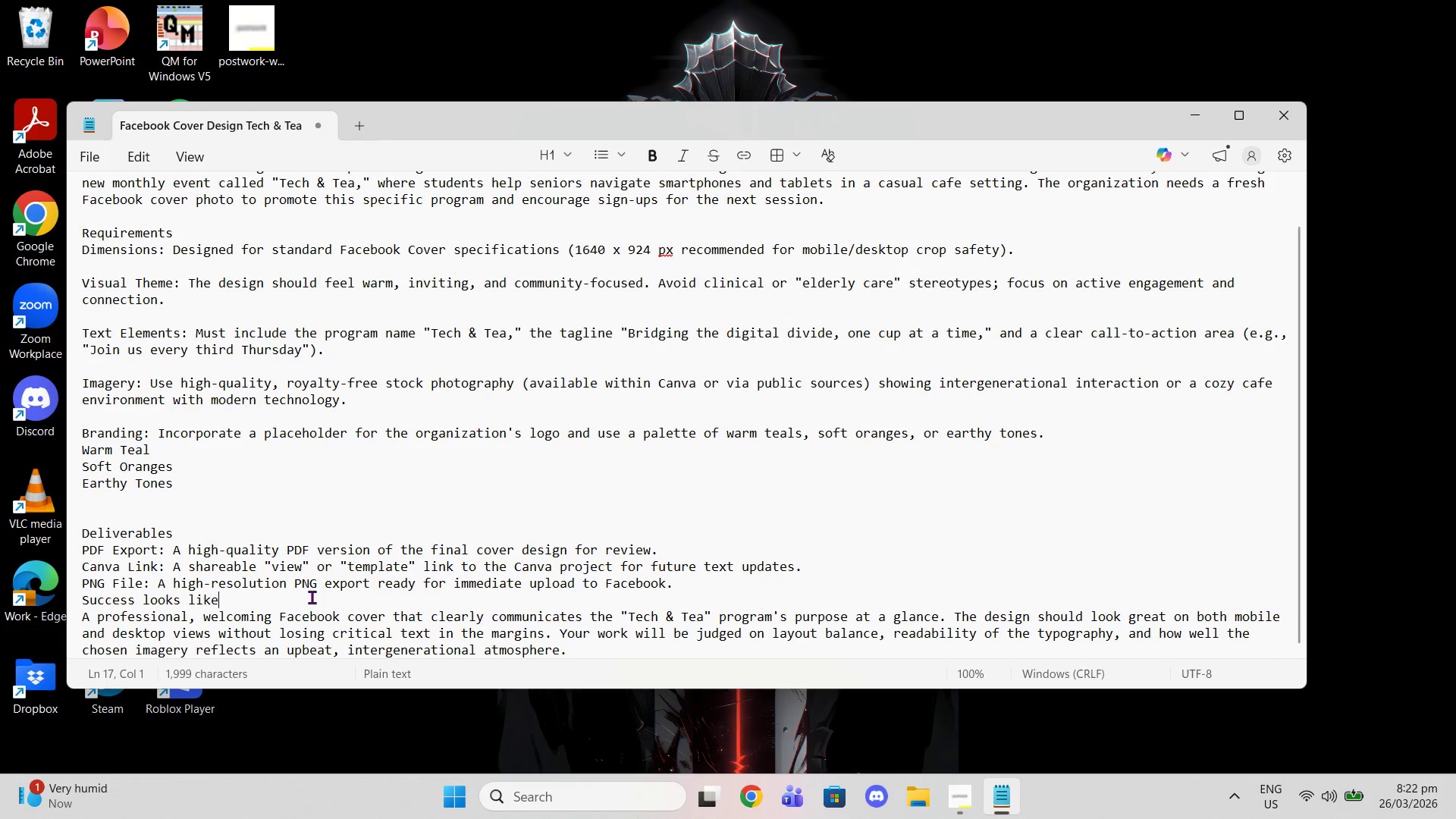 
left_click([312, 597])
 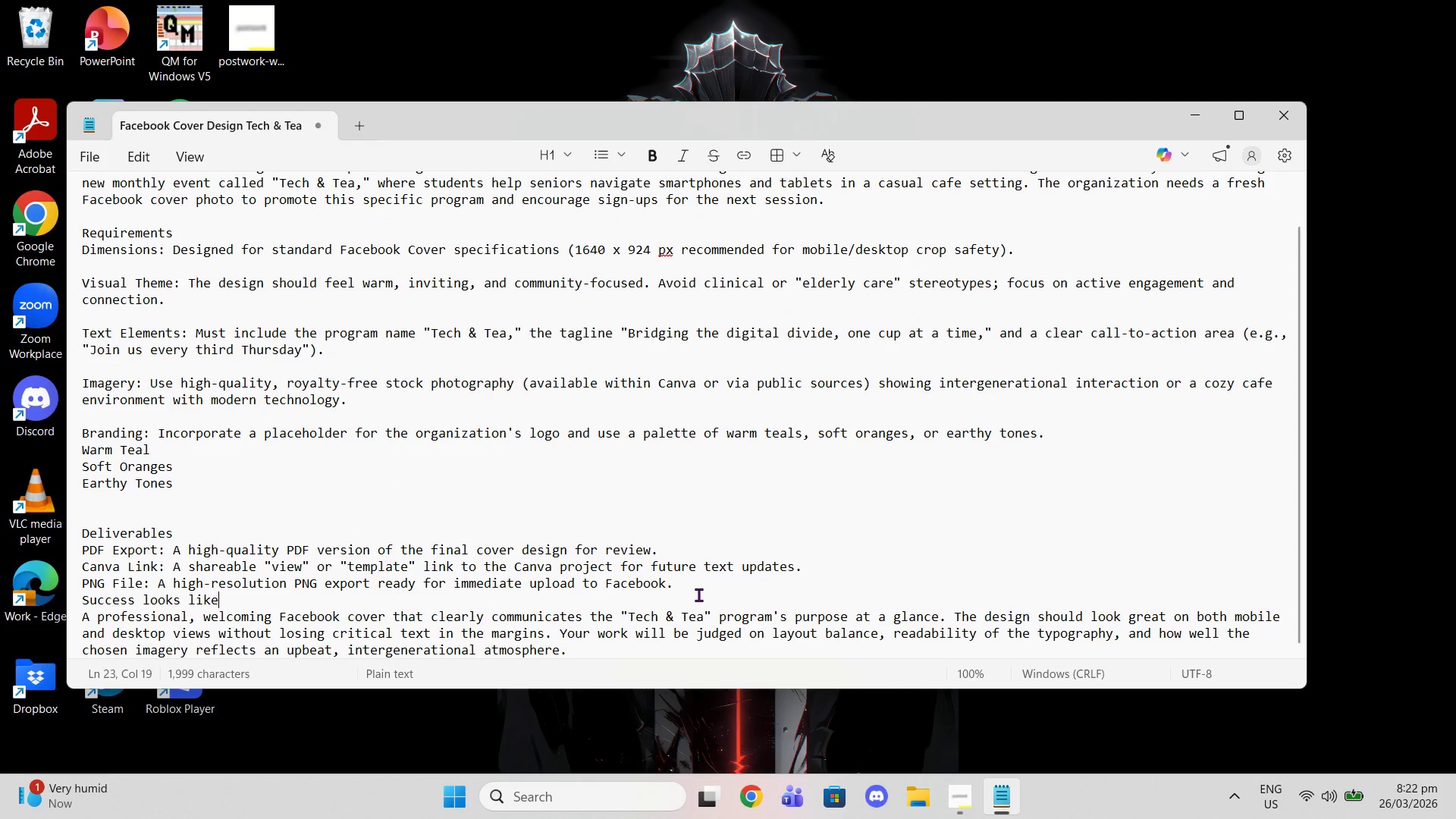 
double_click([691, 580])
 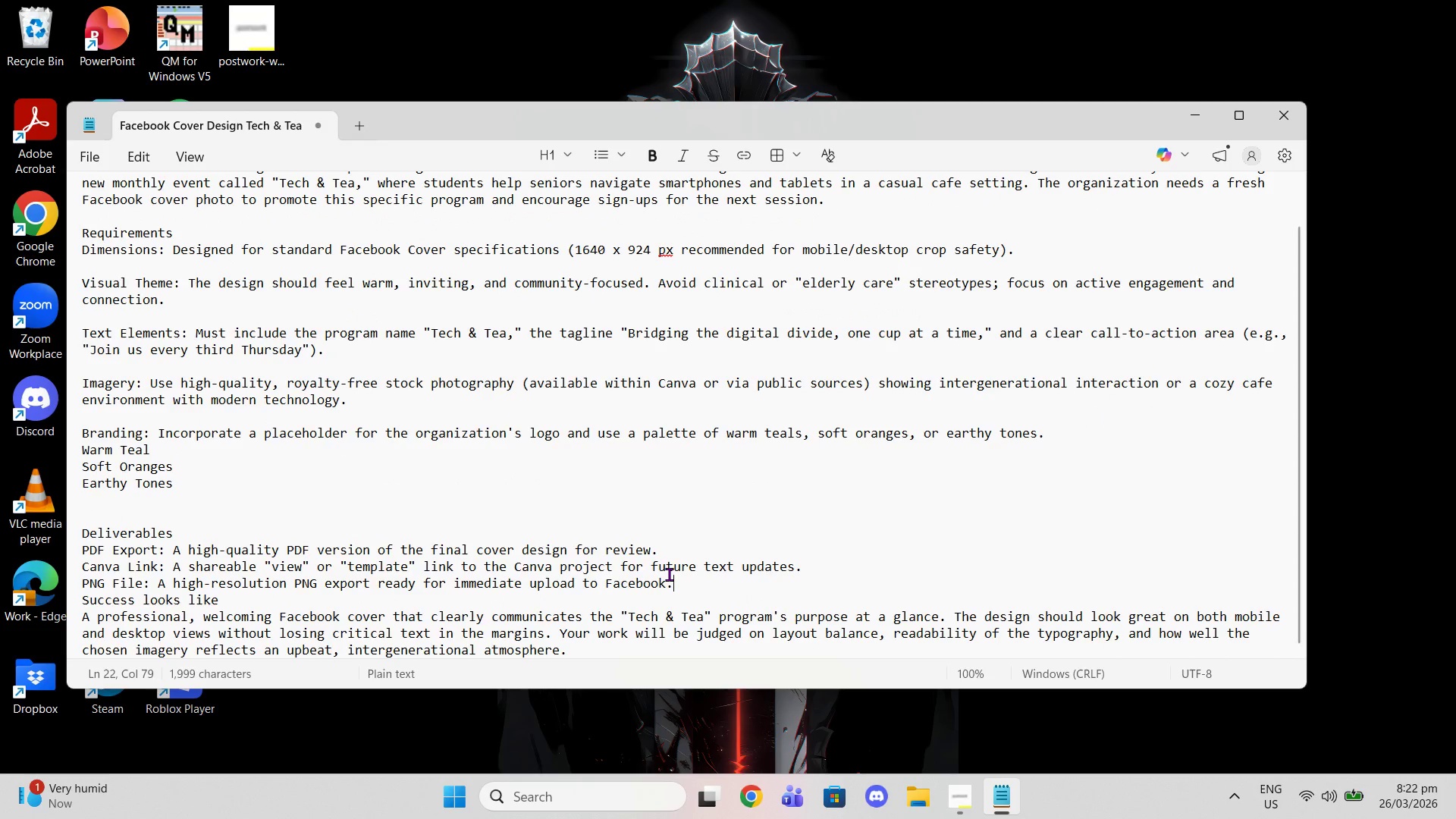 
key(Enter)
 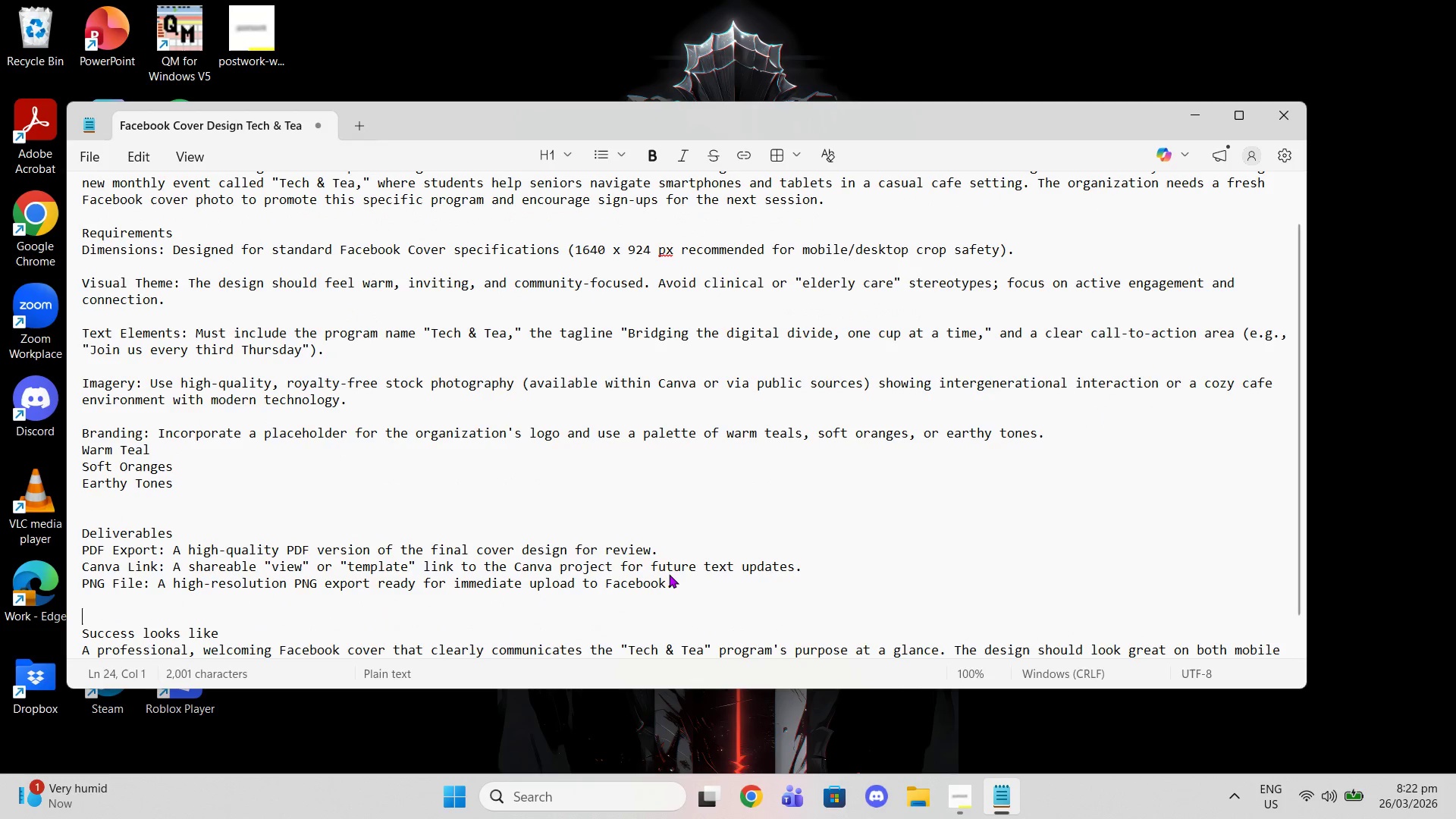 
key(Enter)
 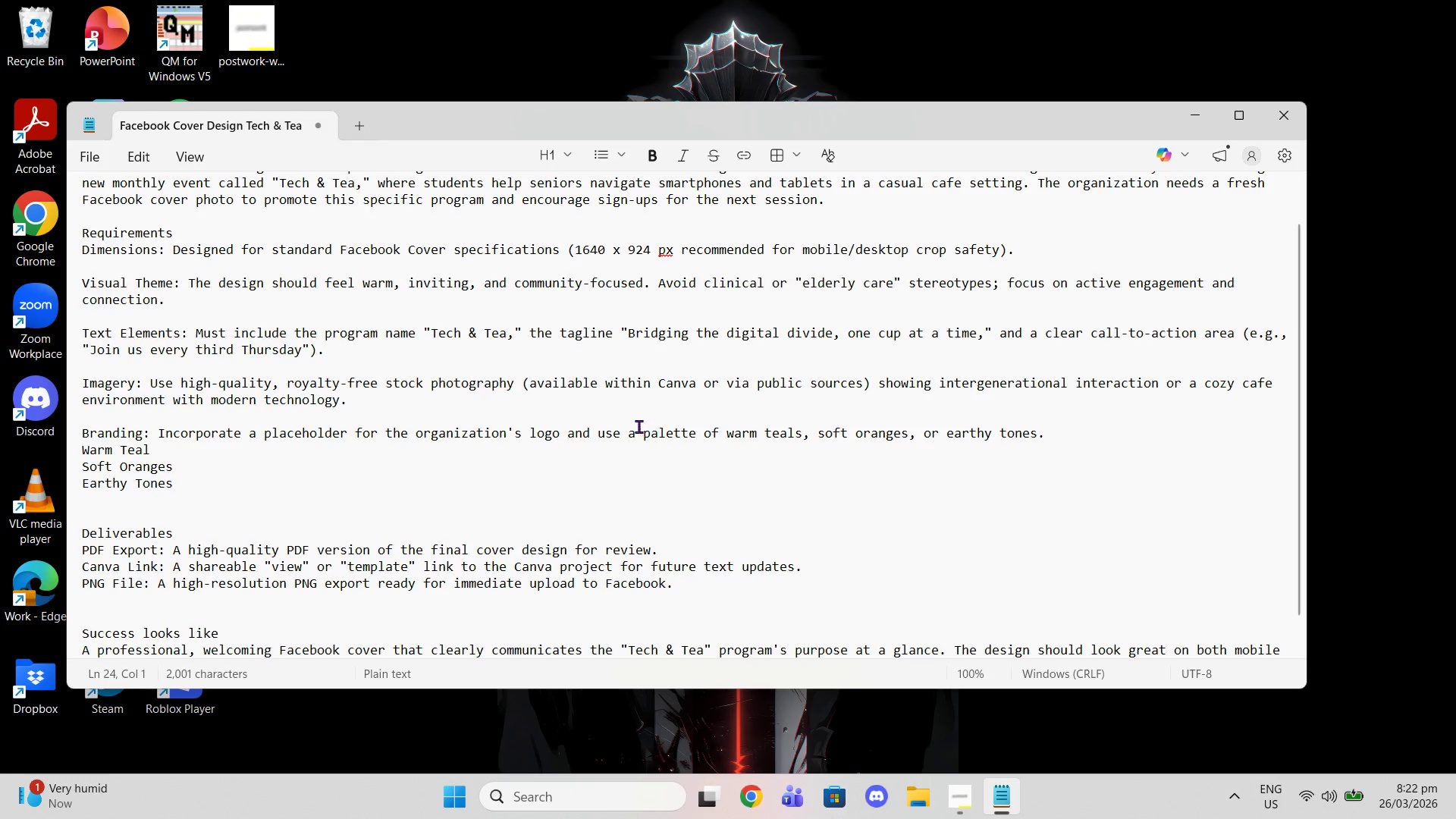 
left_click([712, 0])
 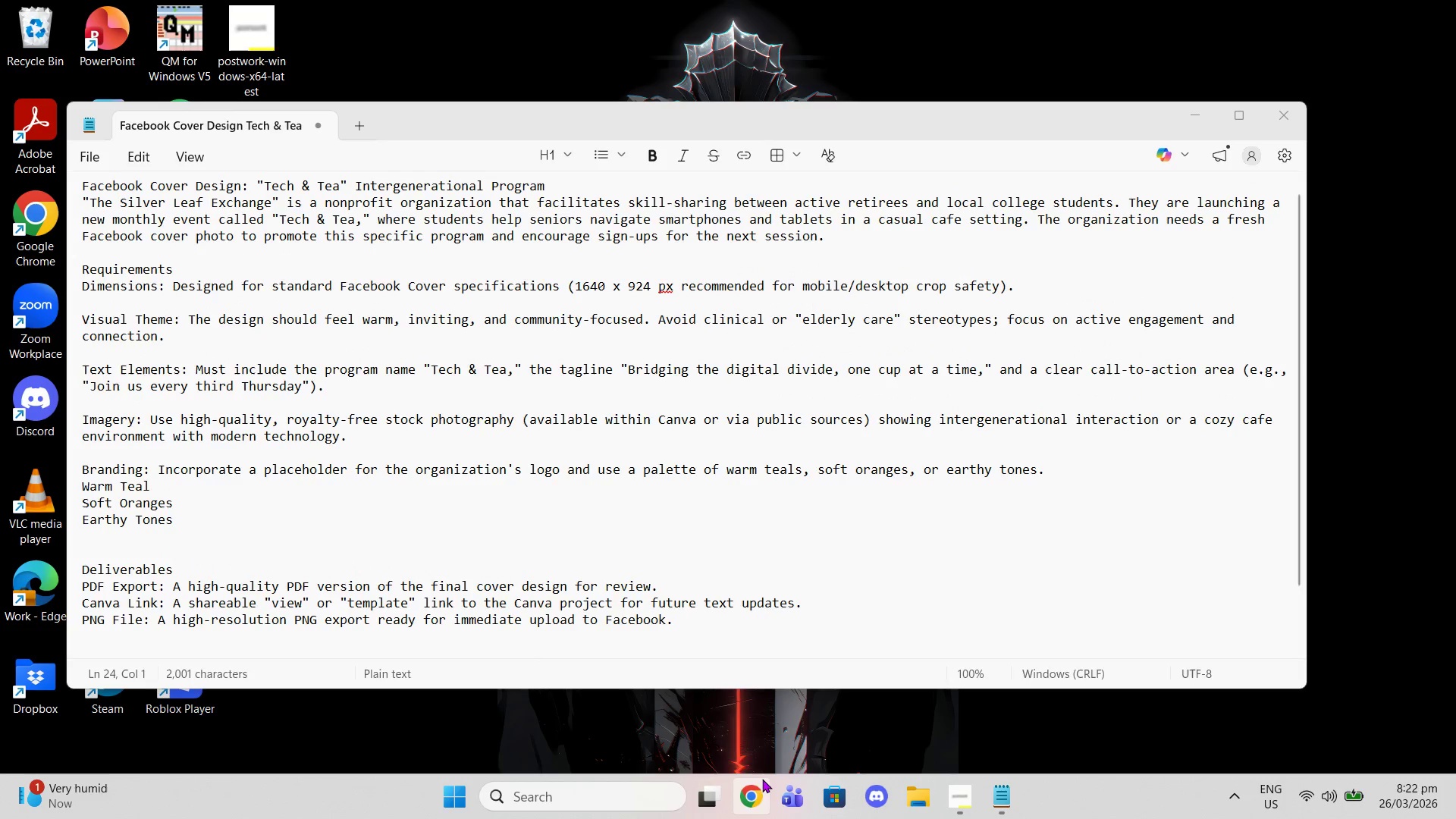 
scroll: coordinate [644, 428], scroll_direction: up, amount: 3.0
 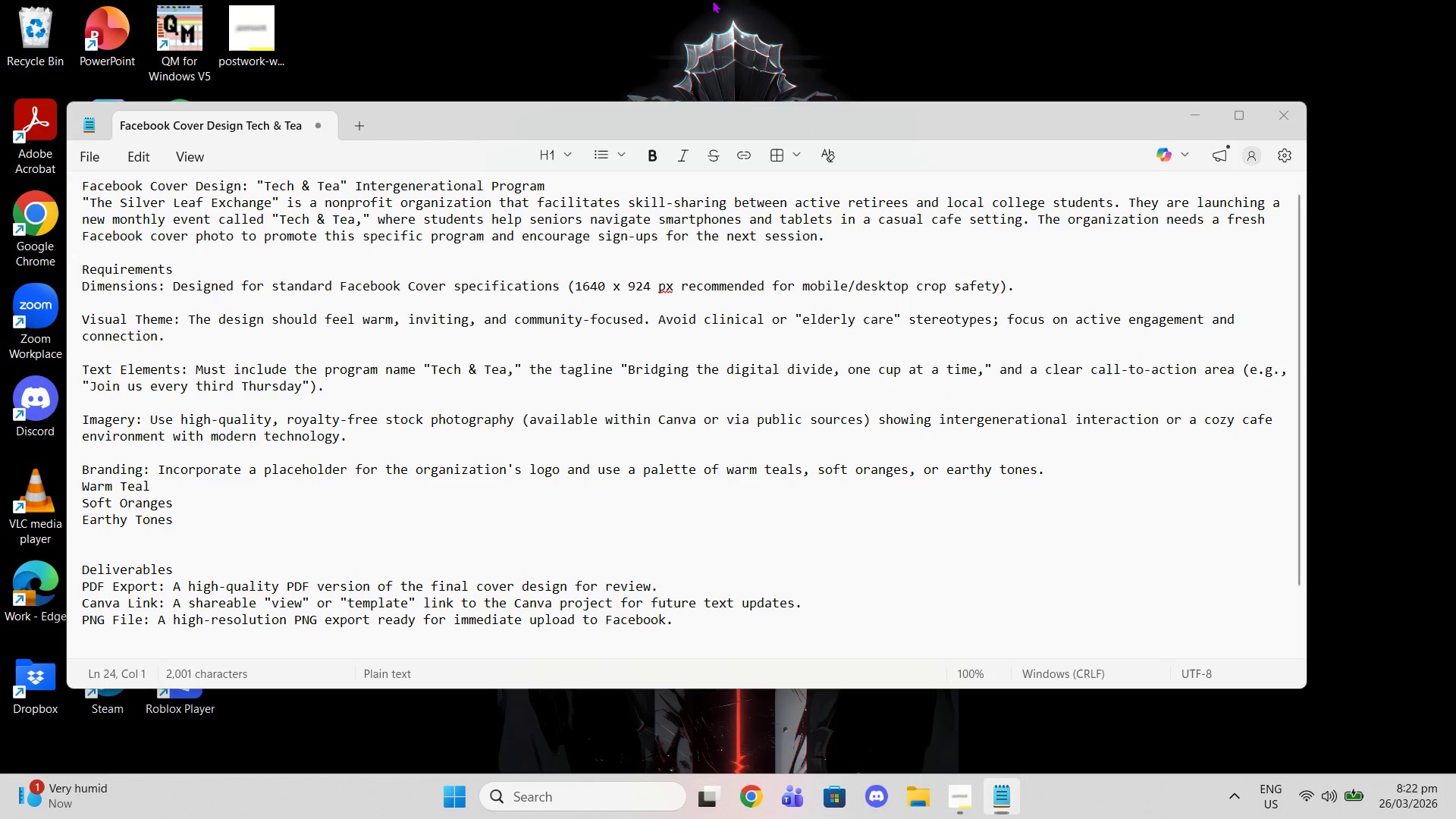 
left_click([759, 796])
 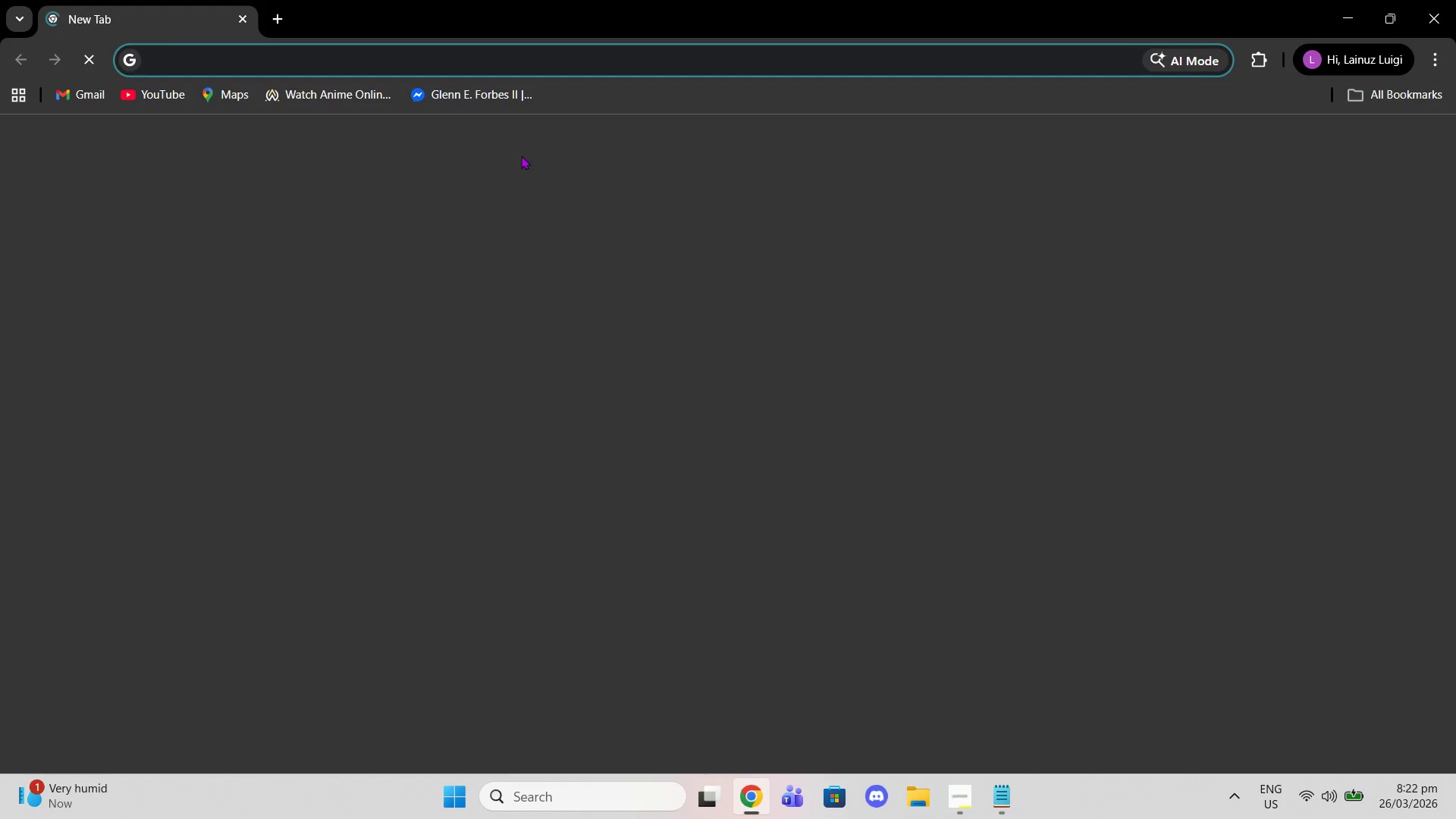 
type(cavna)
key(Backspace)
key(Backspace)
key(Backspace)
type(nva)
 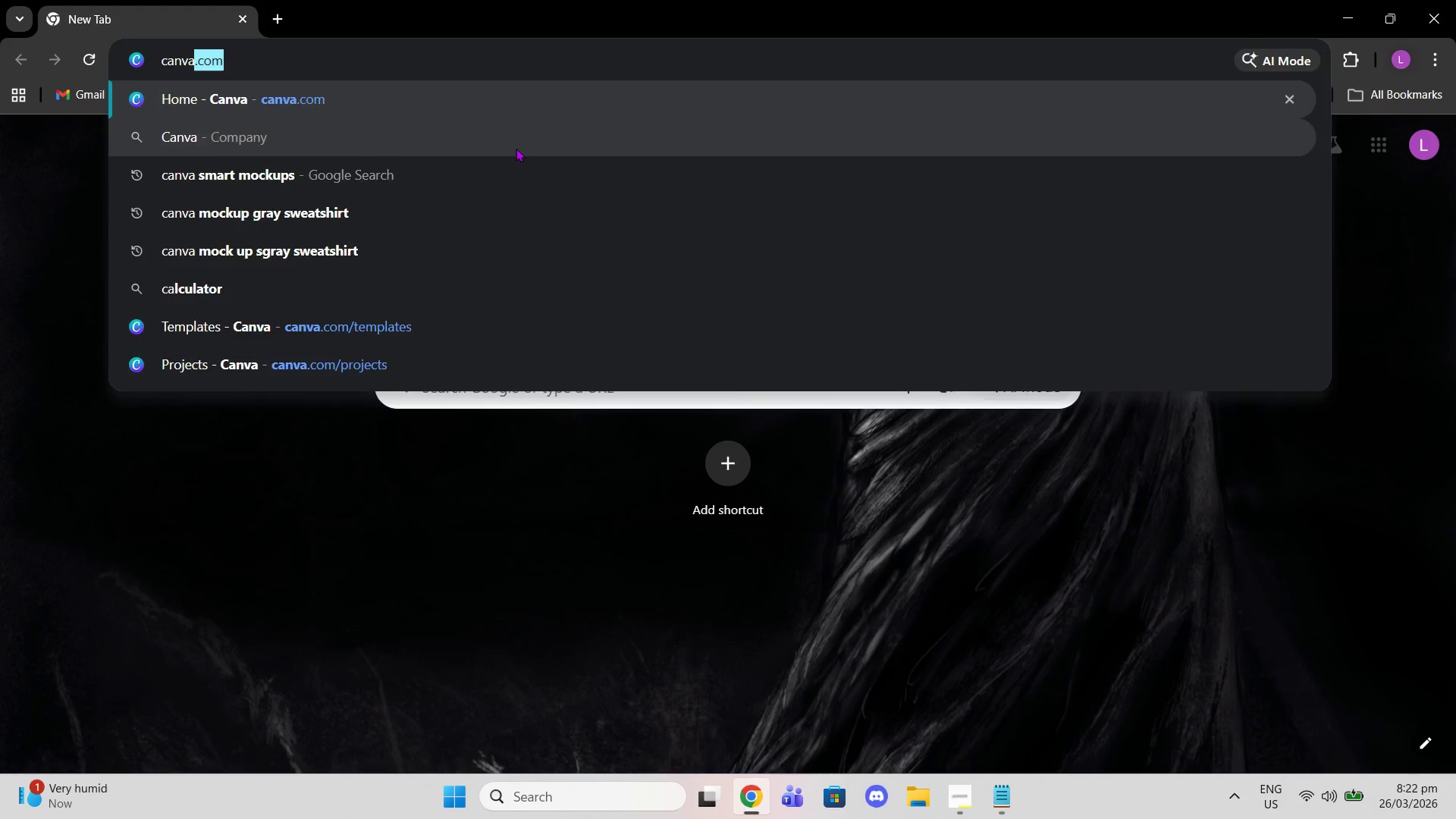 
key(Enter)
 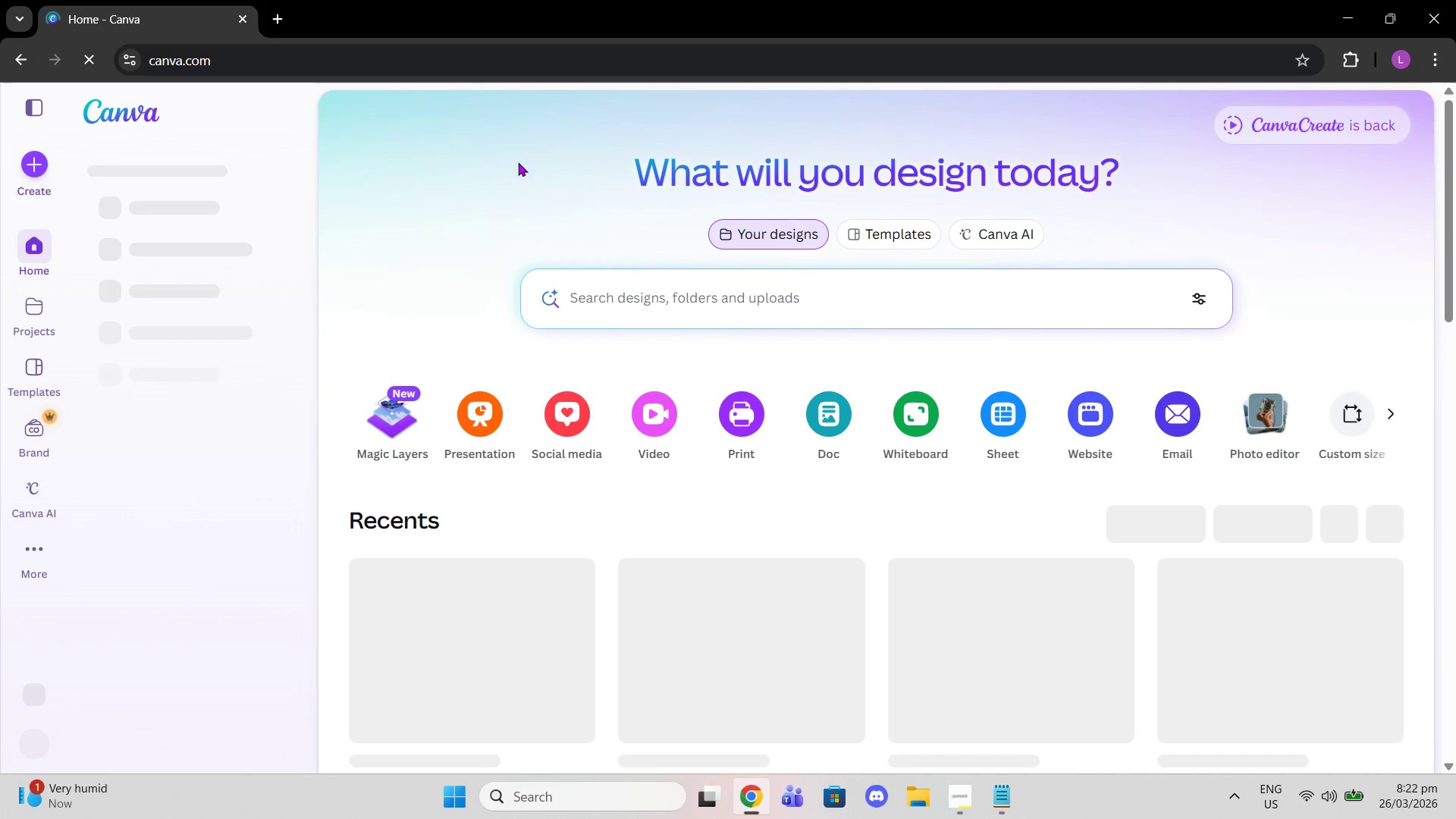 
wait(7.66)
 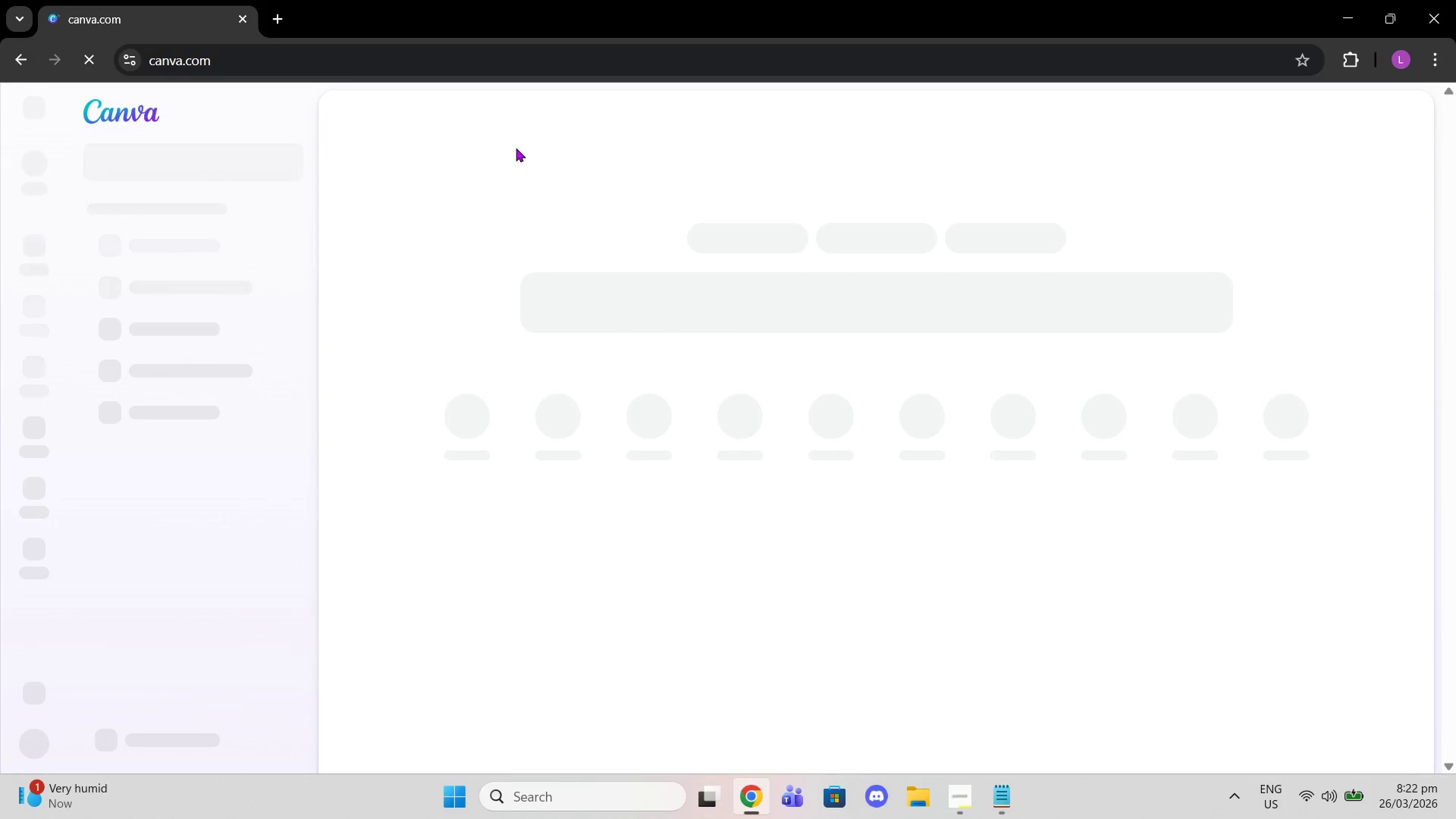 
scroll: coordinate [831, 564], scroll_direction: down, amount: 3.0
 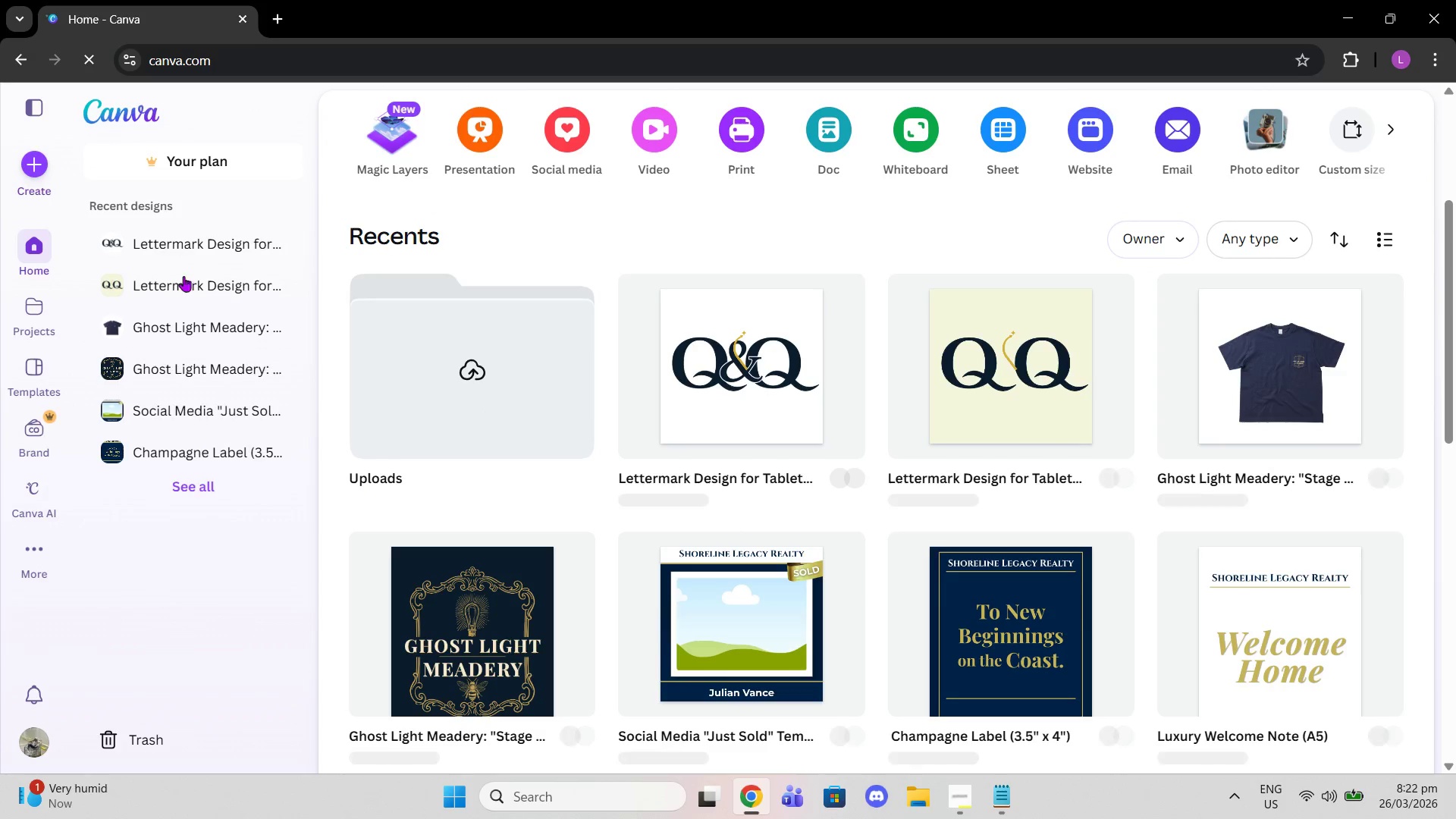 
left_click([43, 156])
 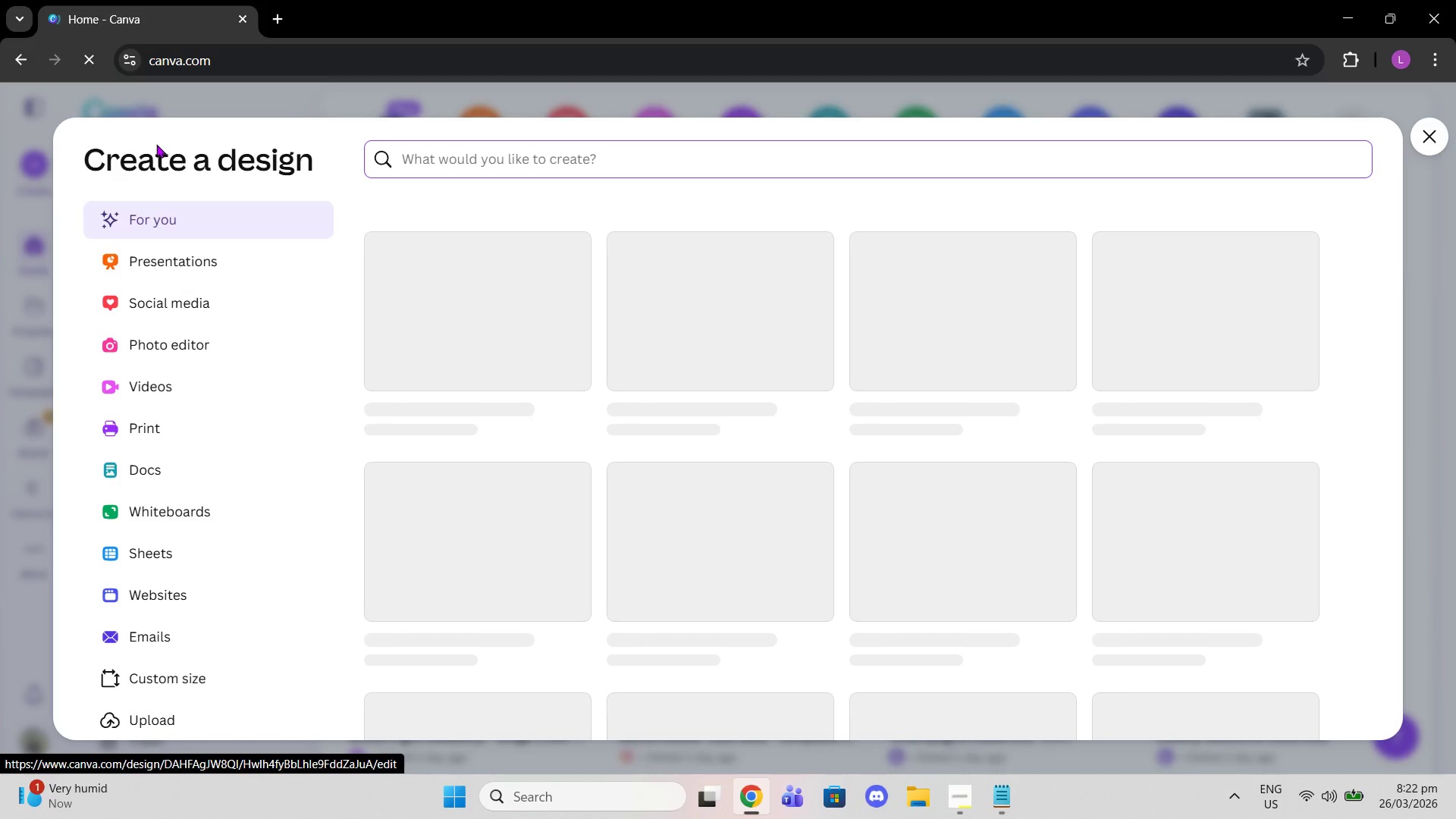 
left_click([957, 811])